 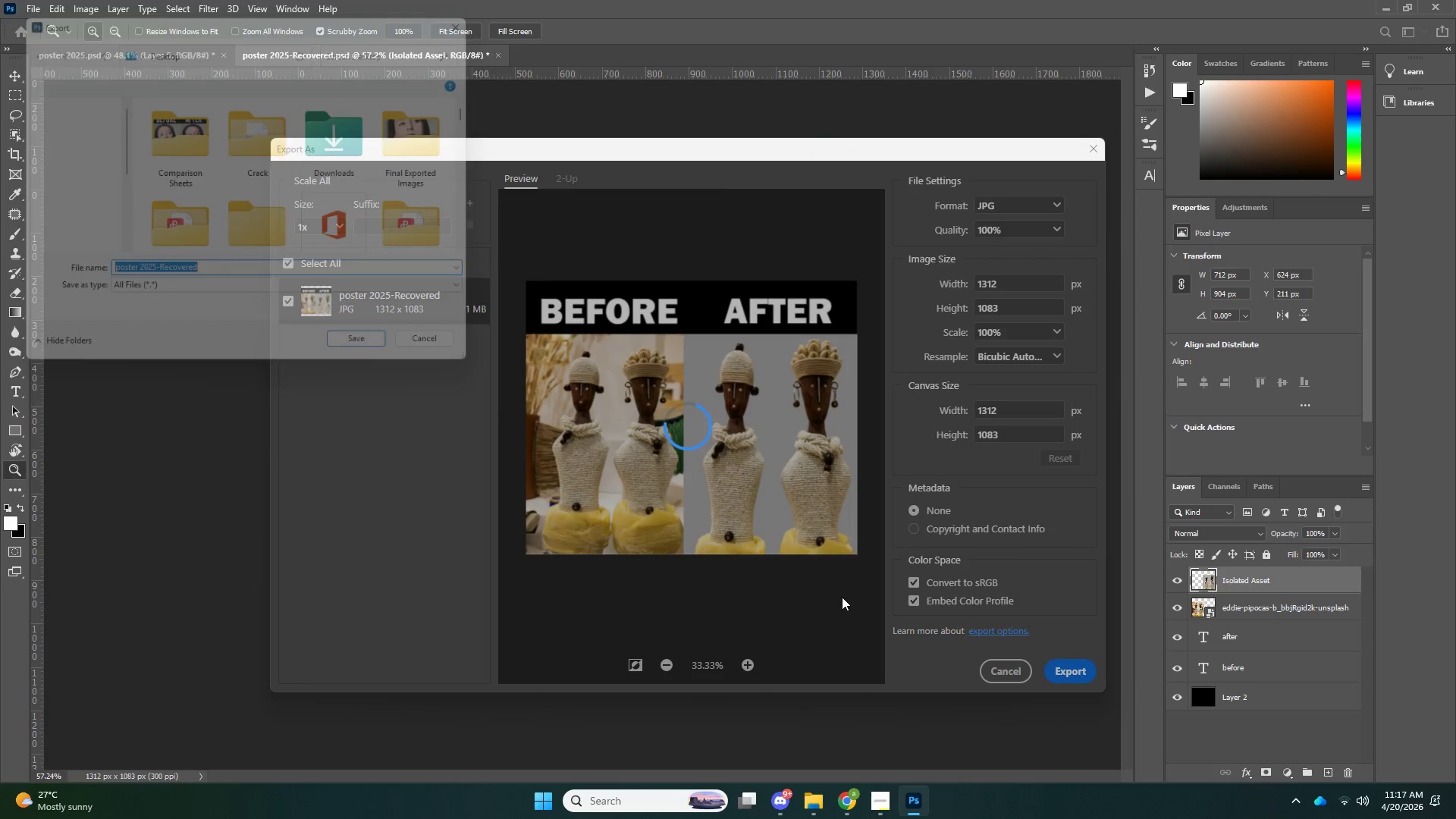 
key(Control+ControlLeft)
 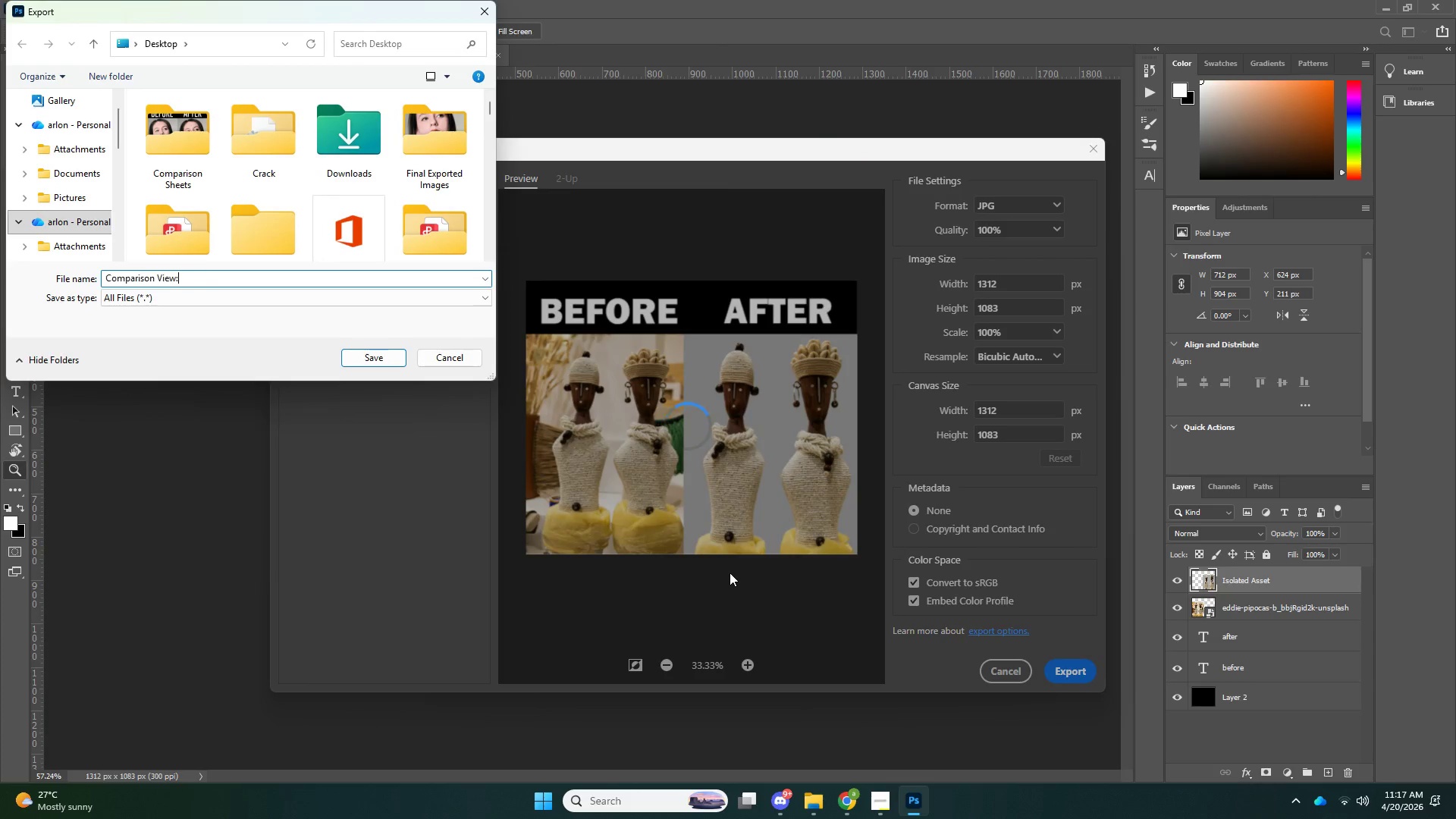 
key(Control+V)
 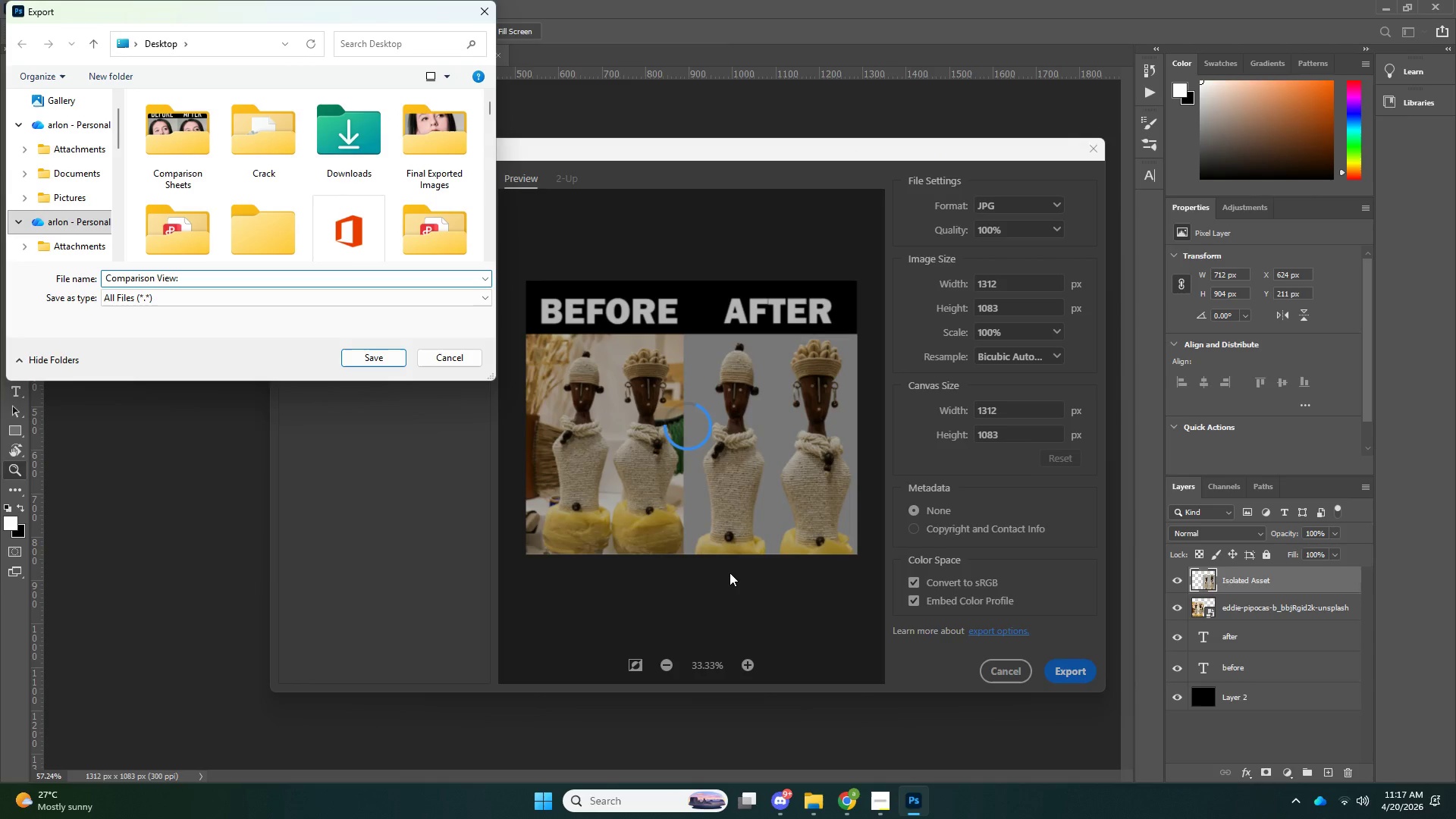 
key(NumpadEnter)
 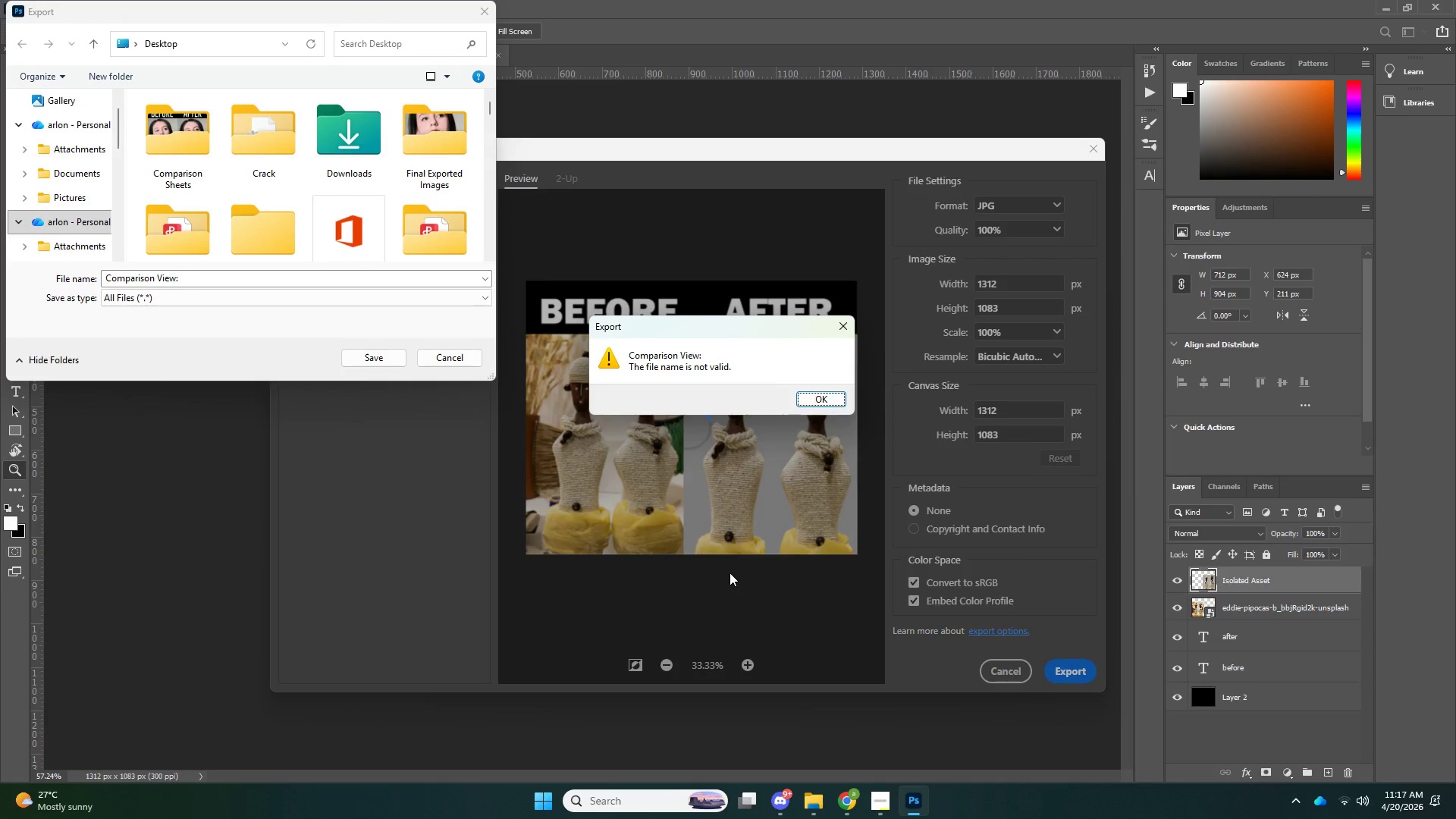 
key(NumpadEnter)
 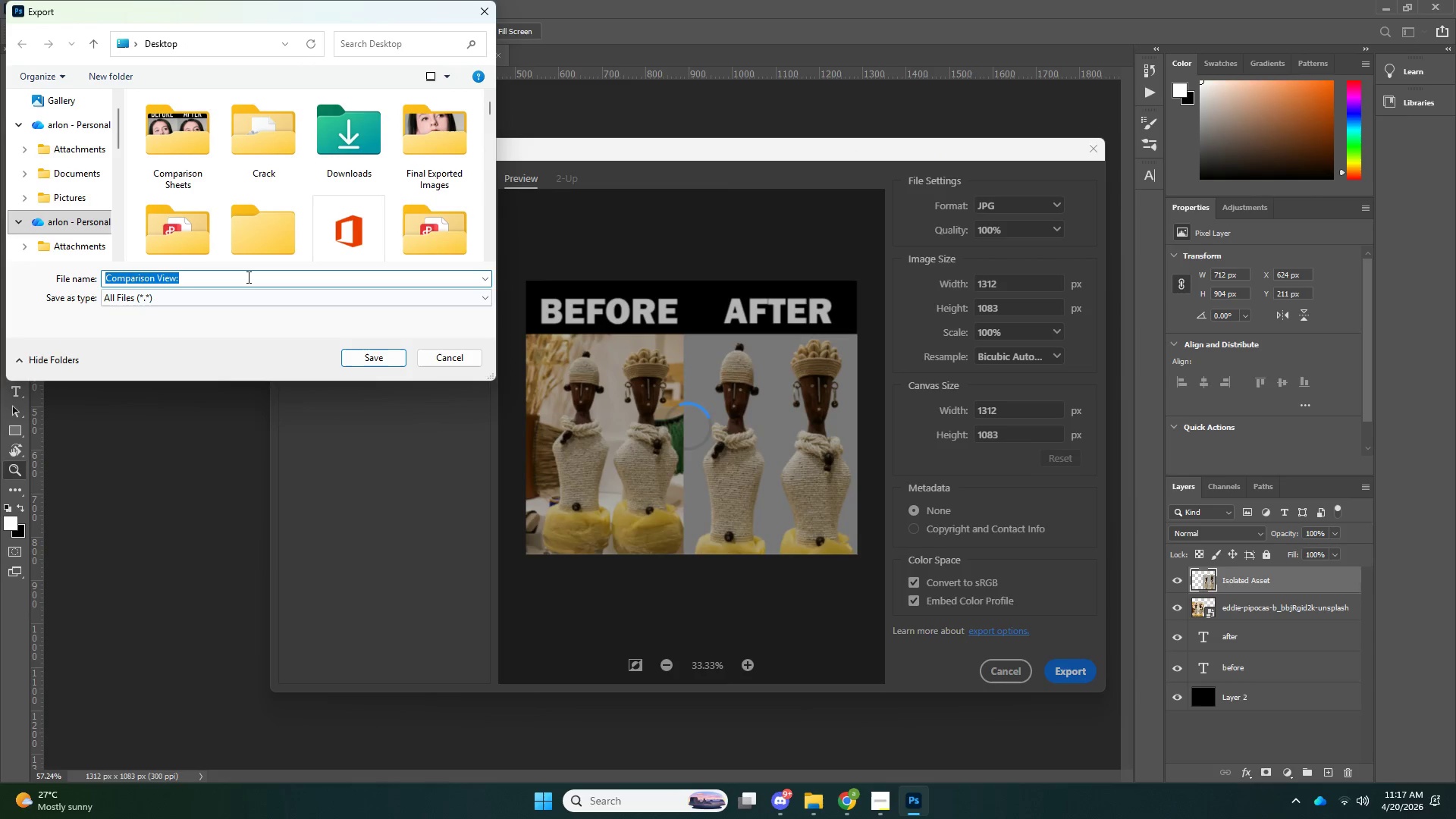 
left_click([247, 277])
 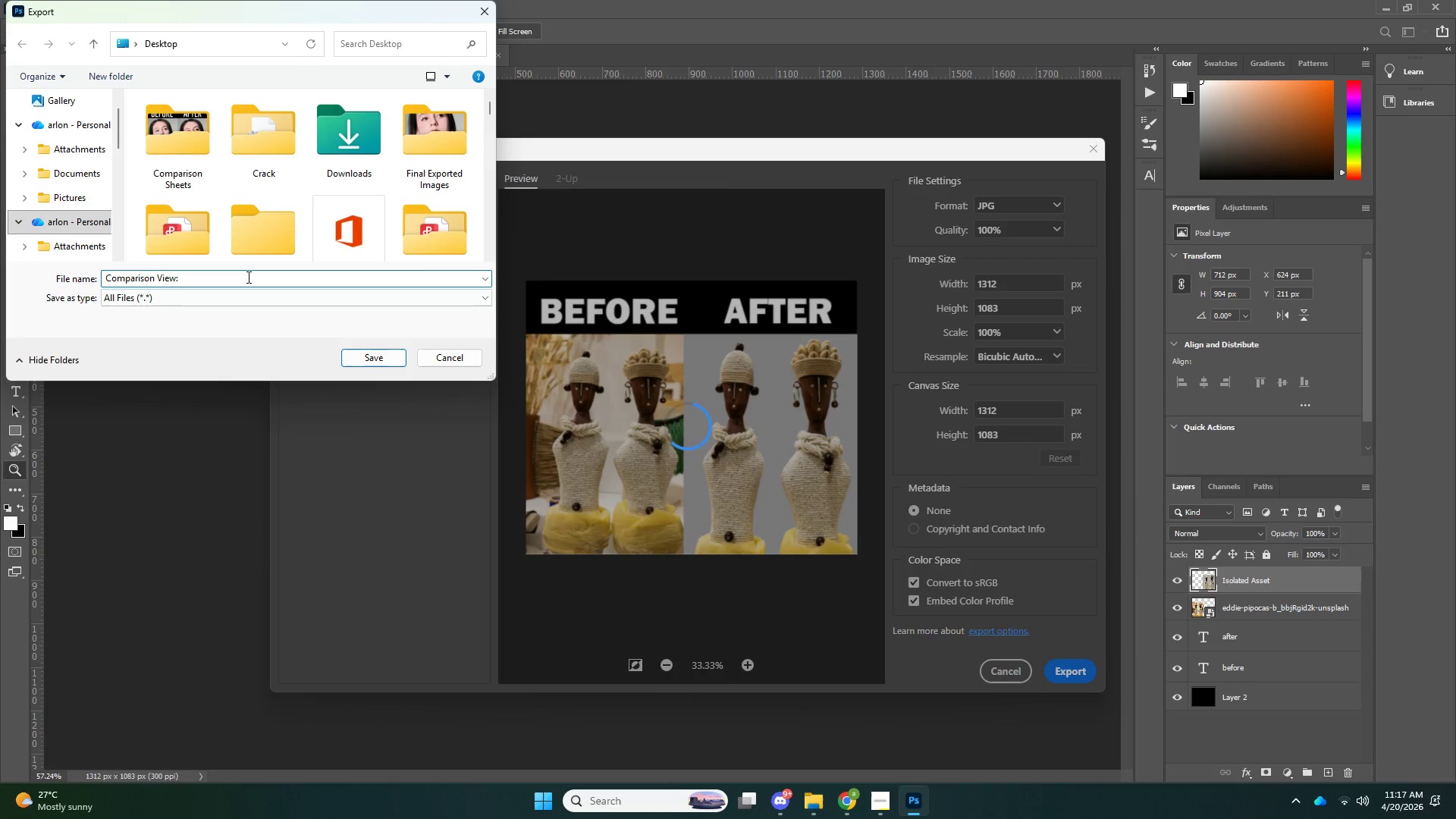 
key(Backspace)
 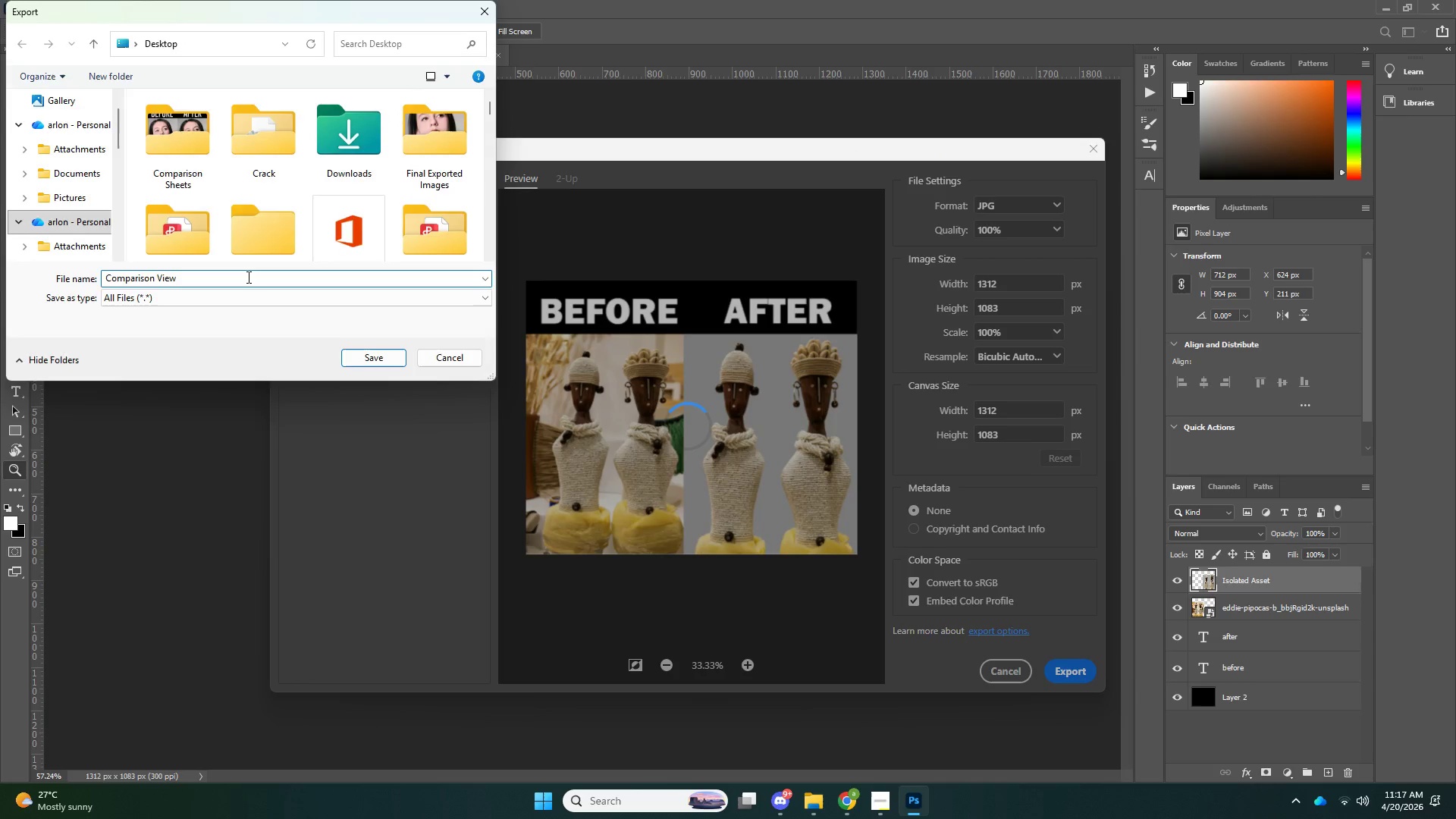 
key(NumpadEnter)
 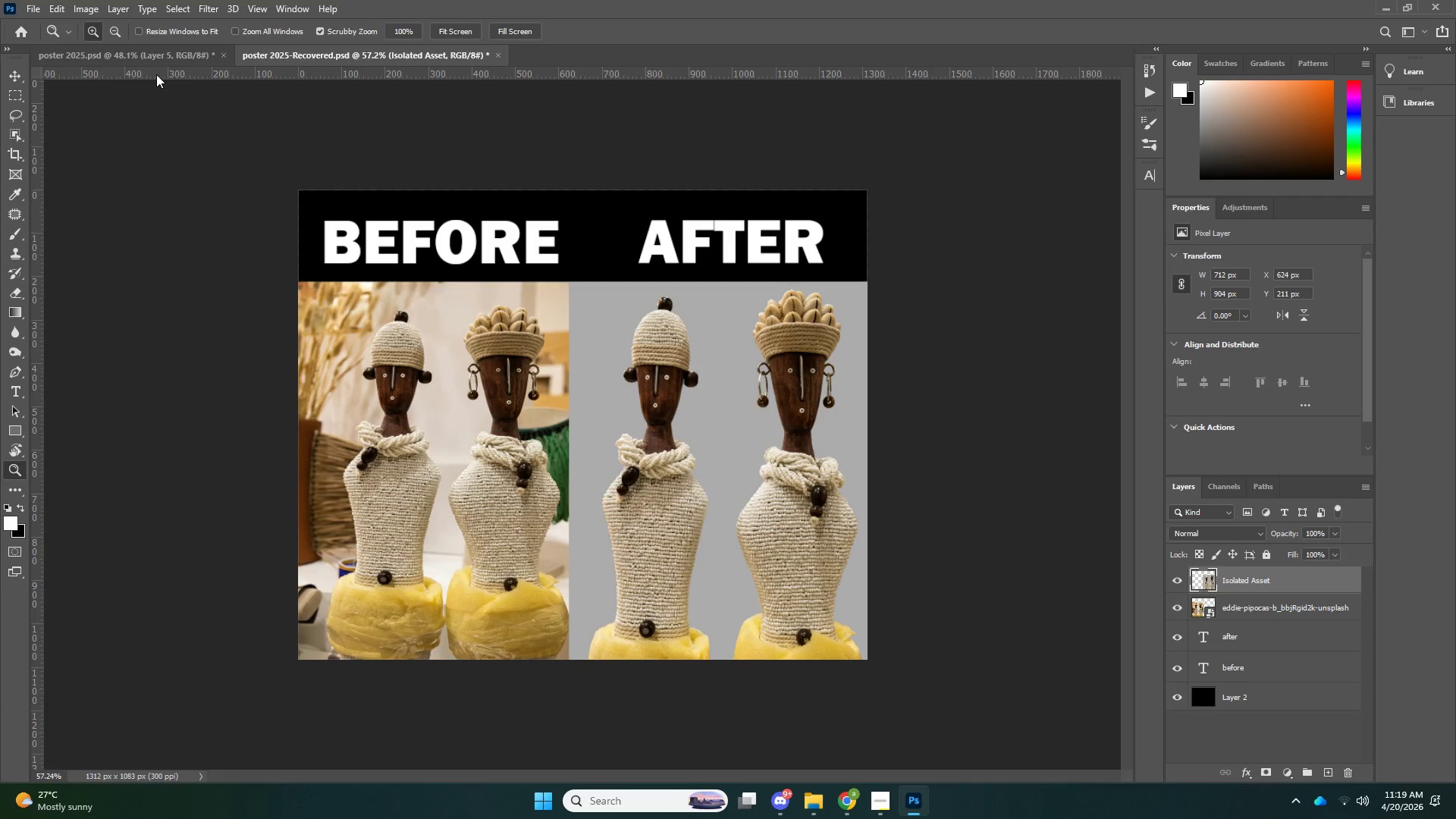 
wait(93.86)
 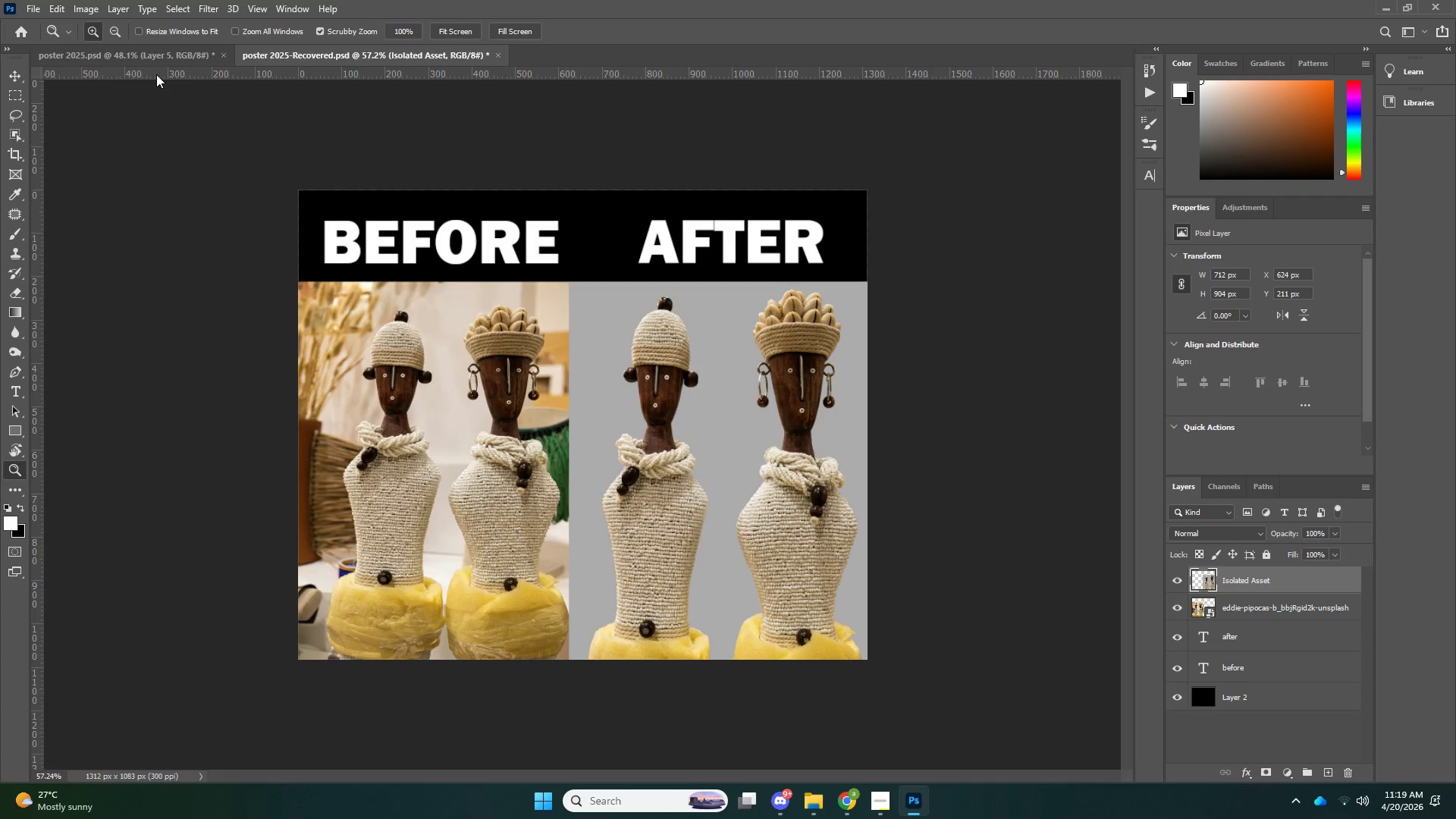 
left_click([123, 47])
 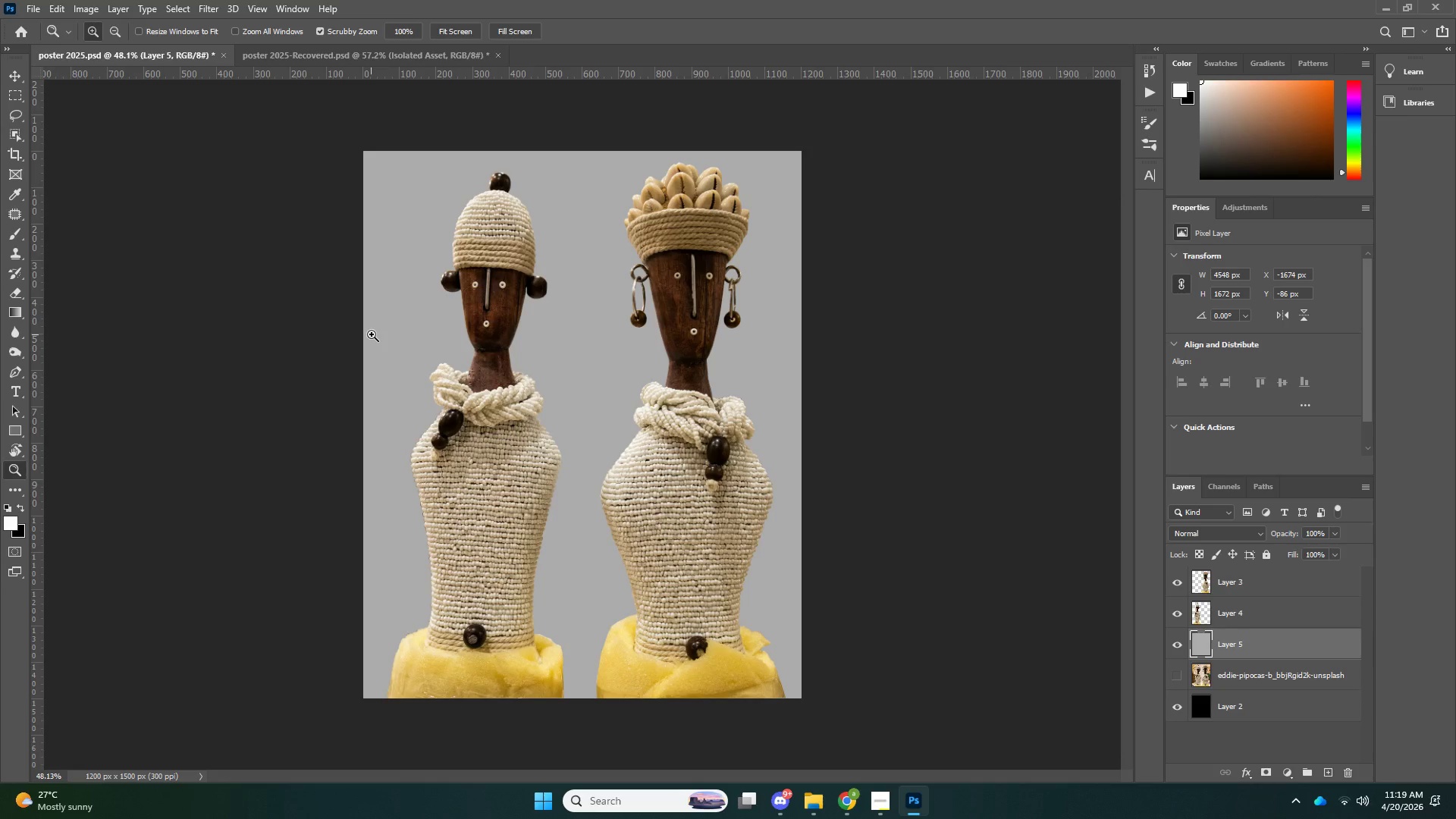 
key(Alt+Tab)